 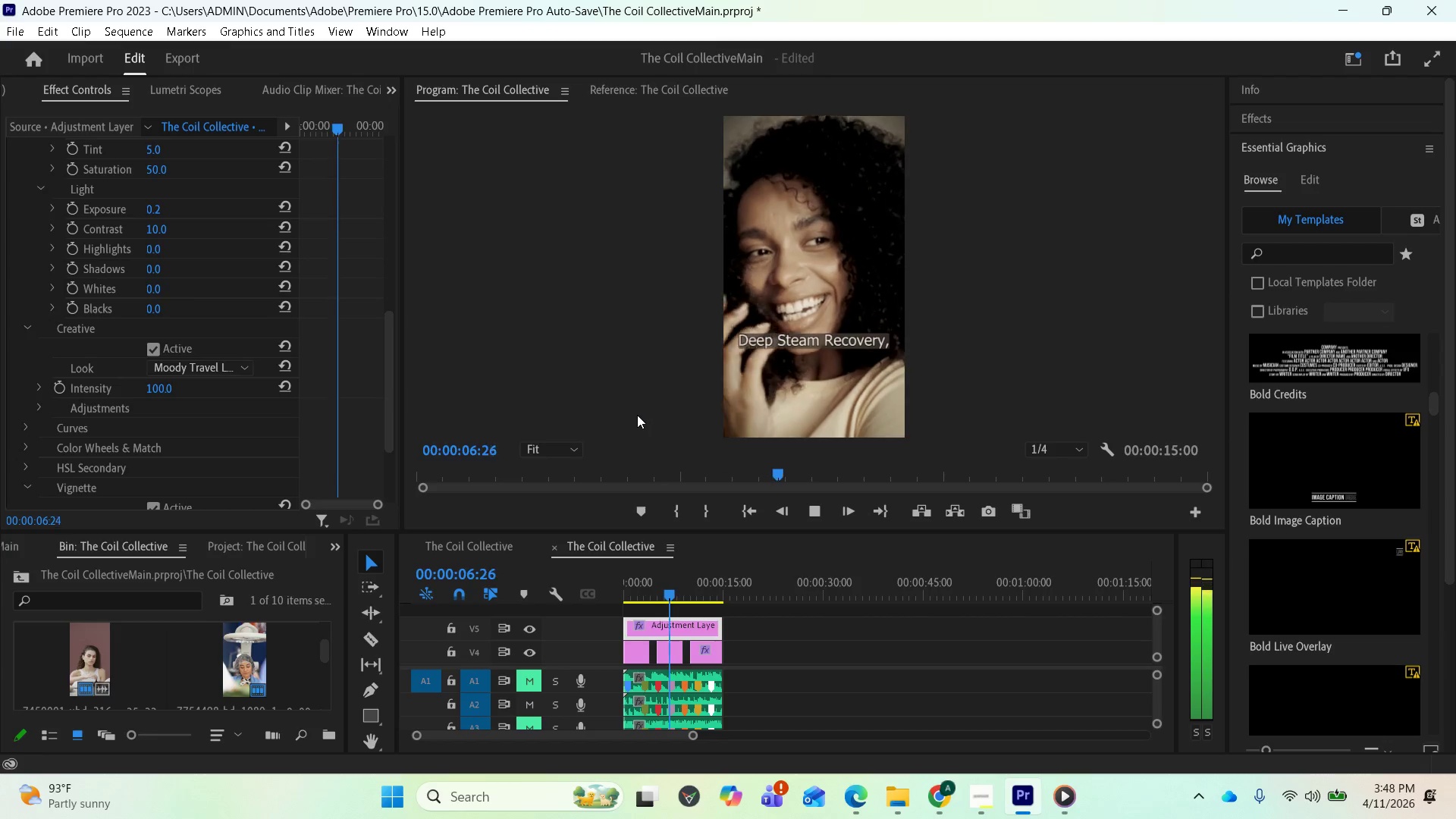 
key(Space)
 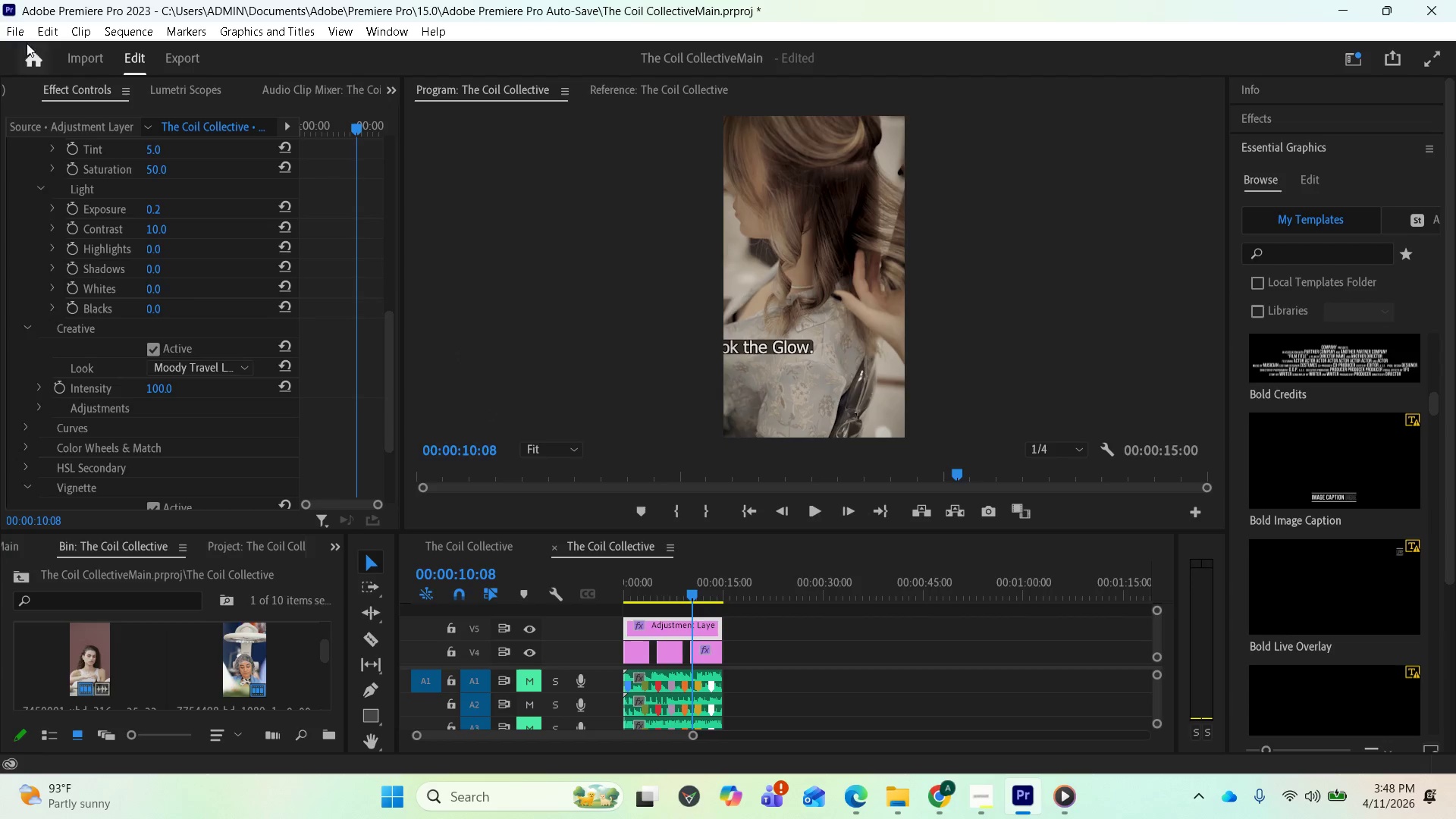 
left_click([21, 33])
 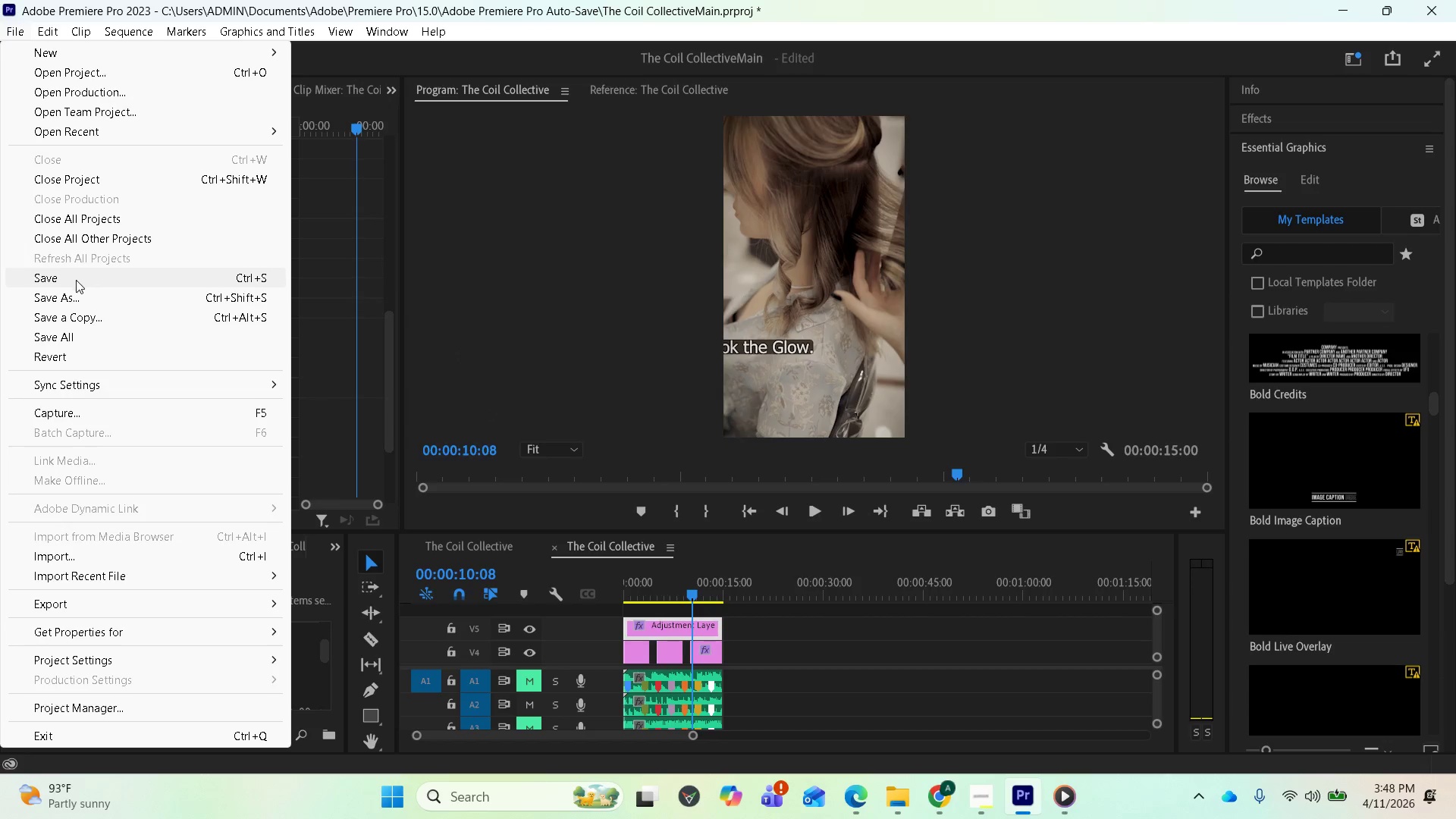 
left_click([75, 281])
 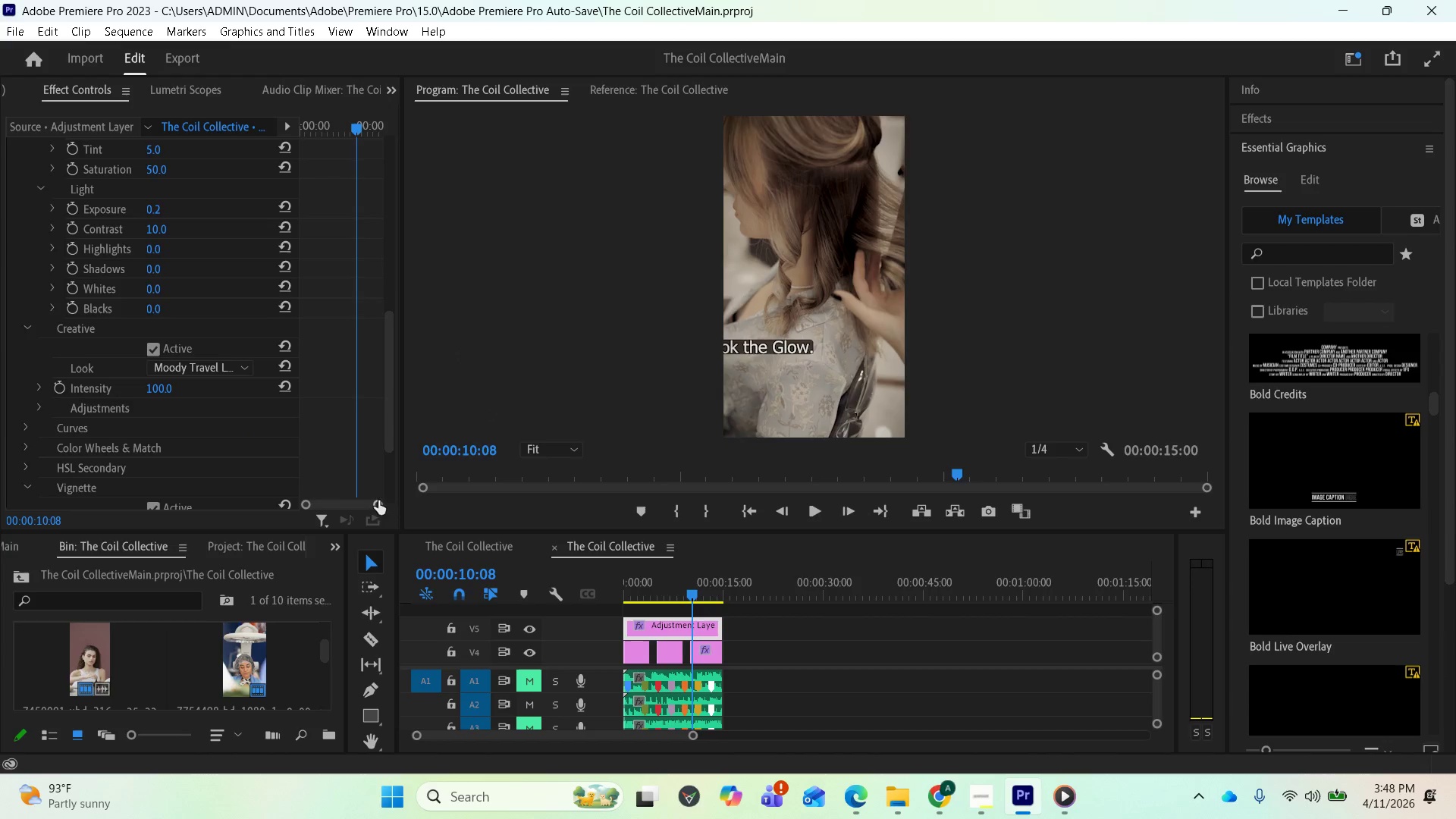 
key(Space)
 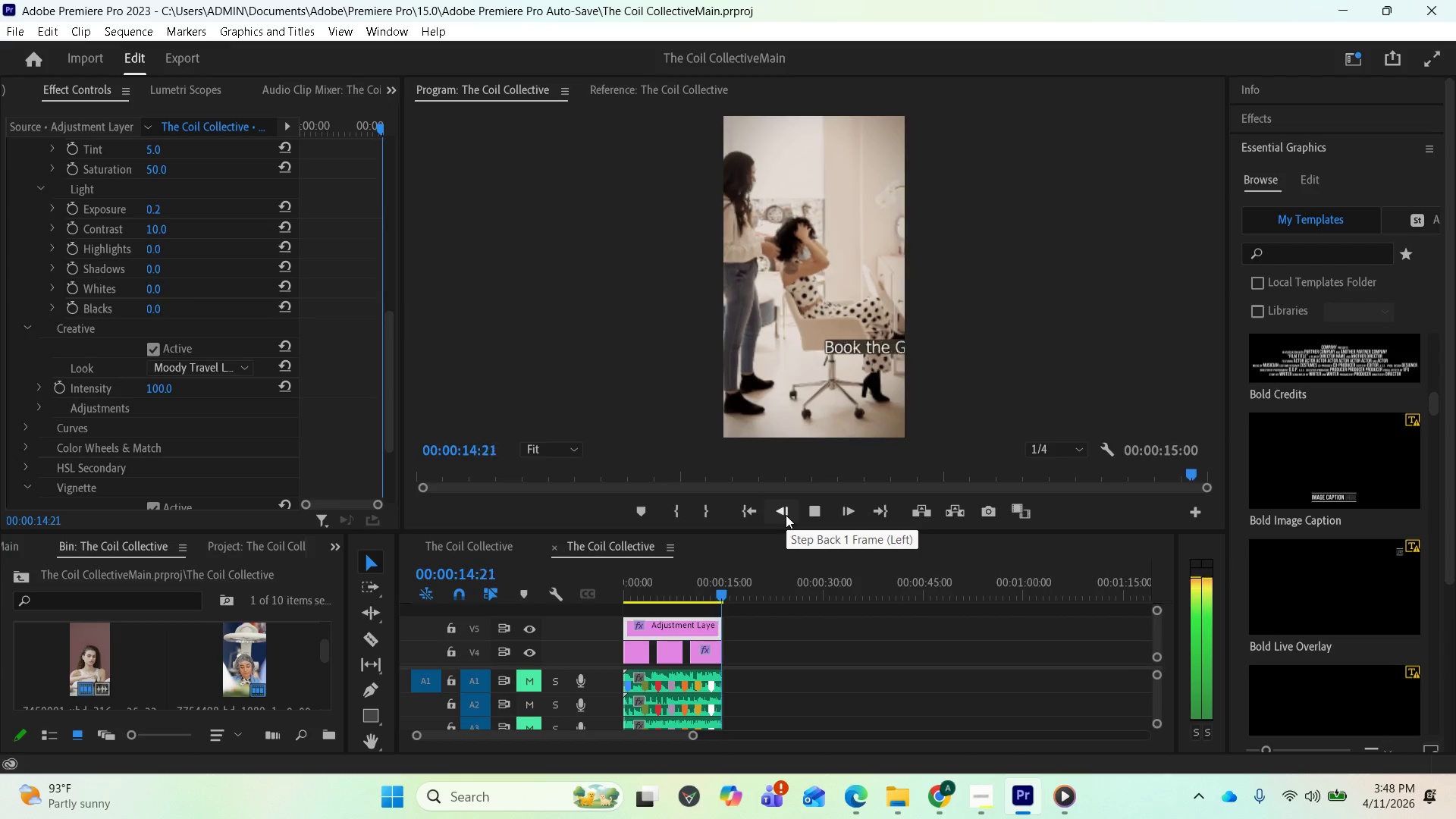 
wait(6.14)
 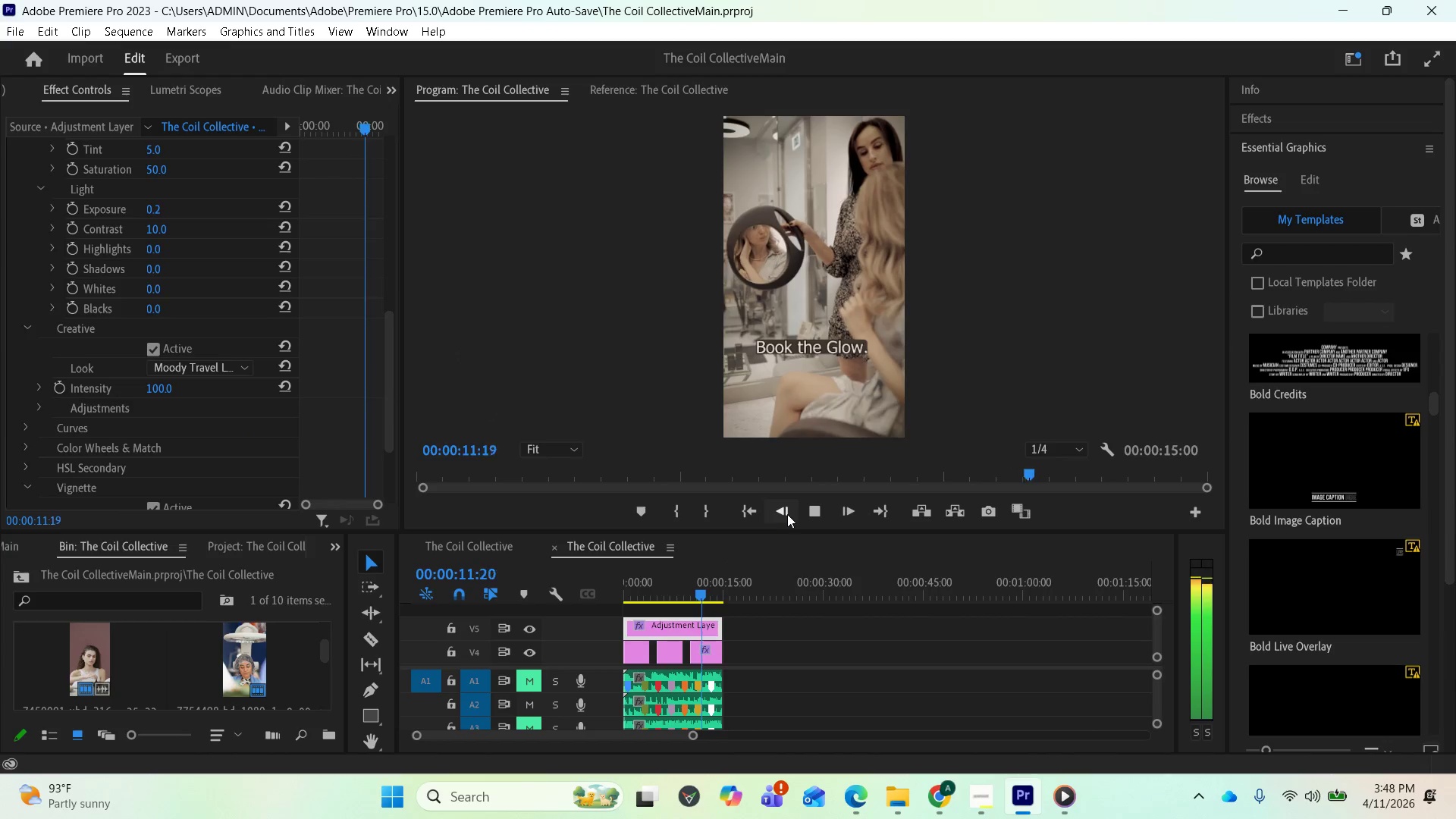 
key(Space)
 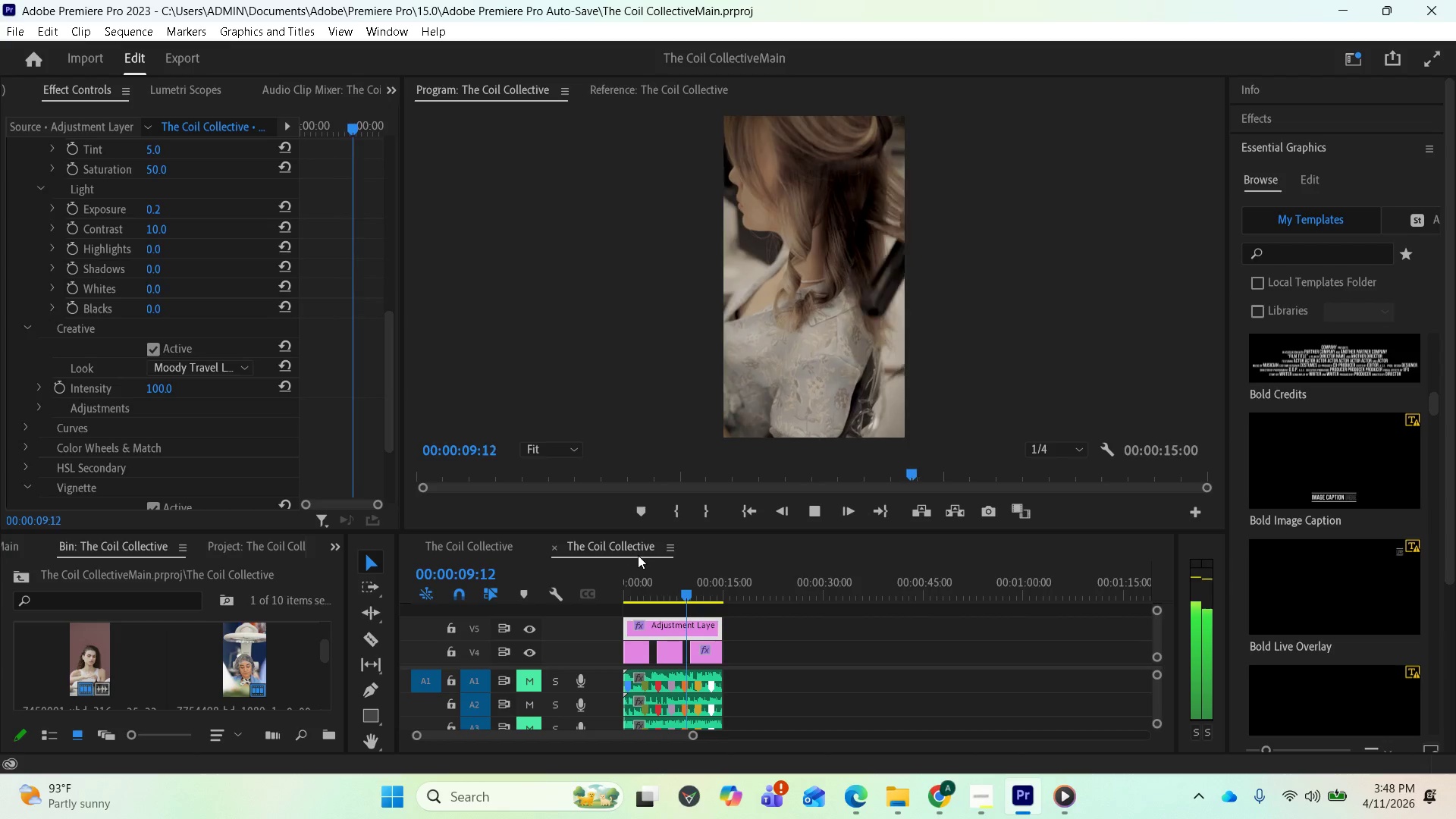 
wait(14.83)
 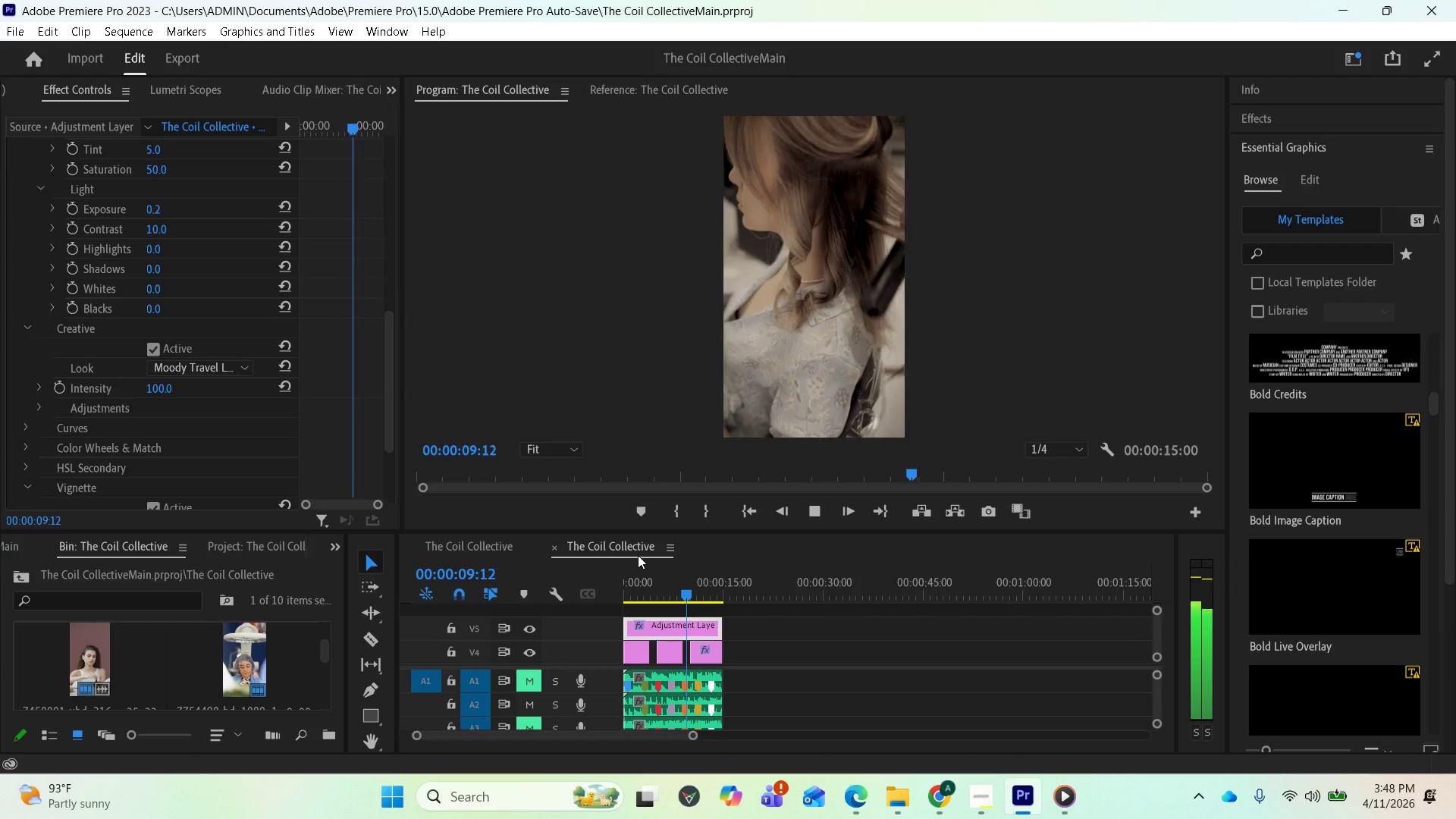 
key(Space)
 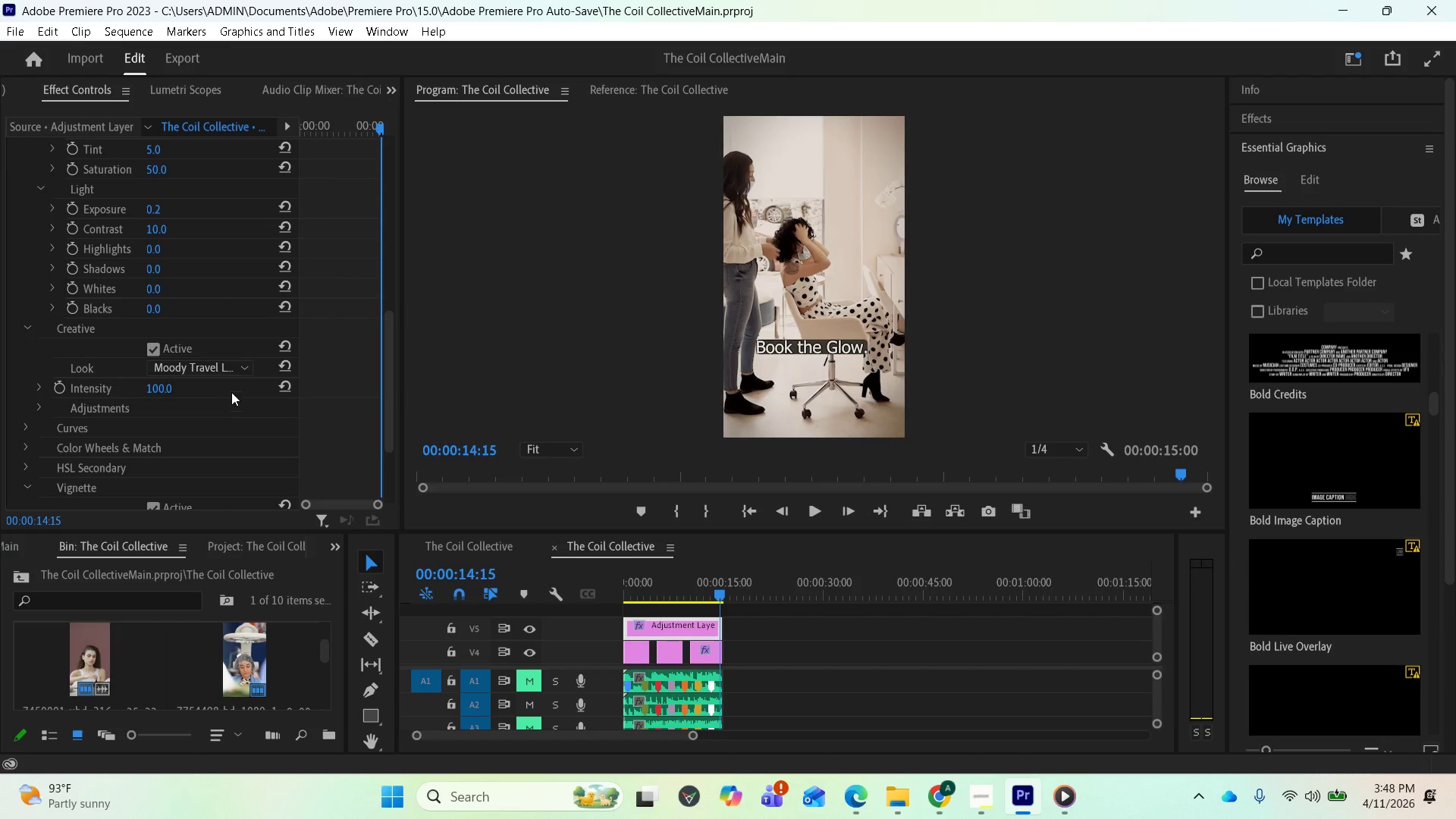 
left_click([225, 372])
 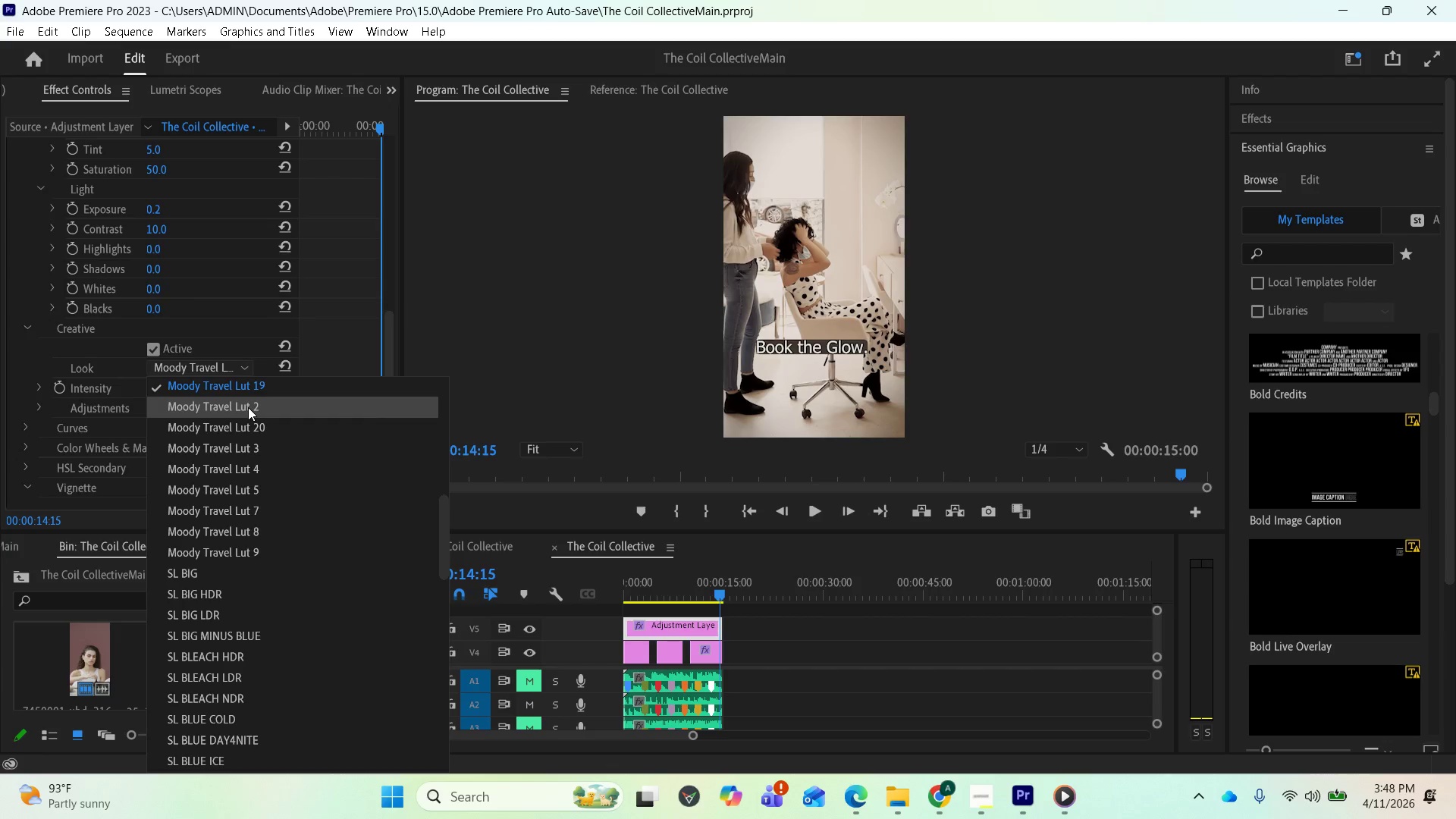 
left_click([248, 407])
 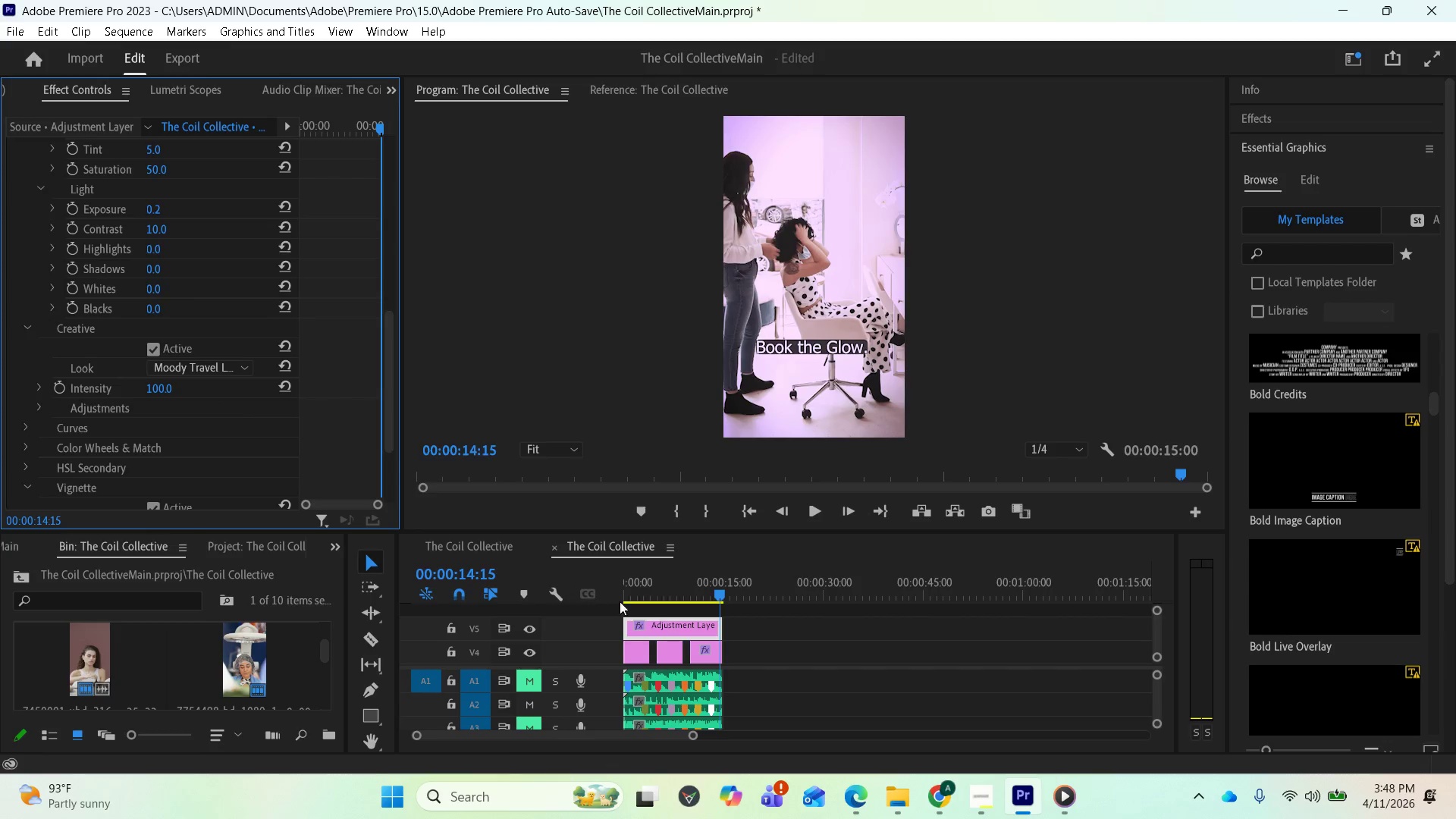 
key(Space)
 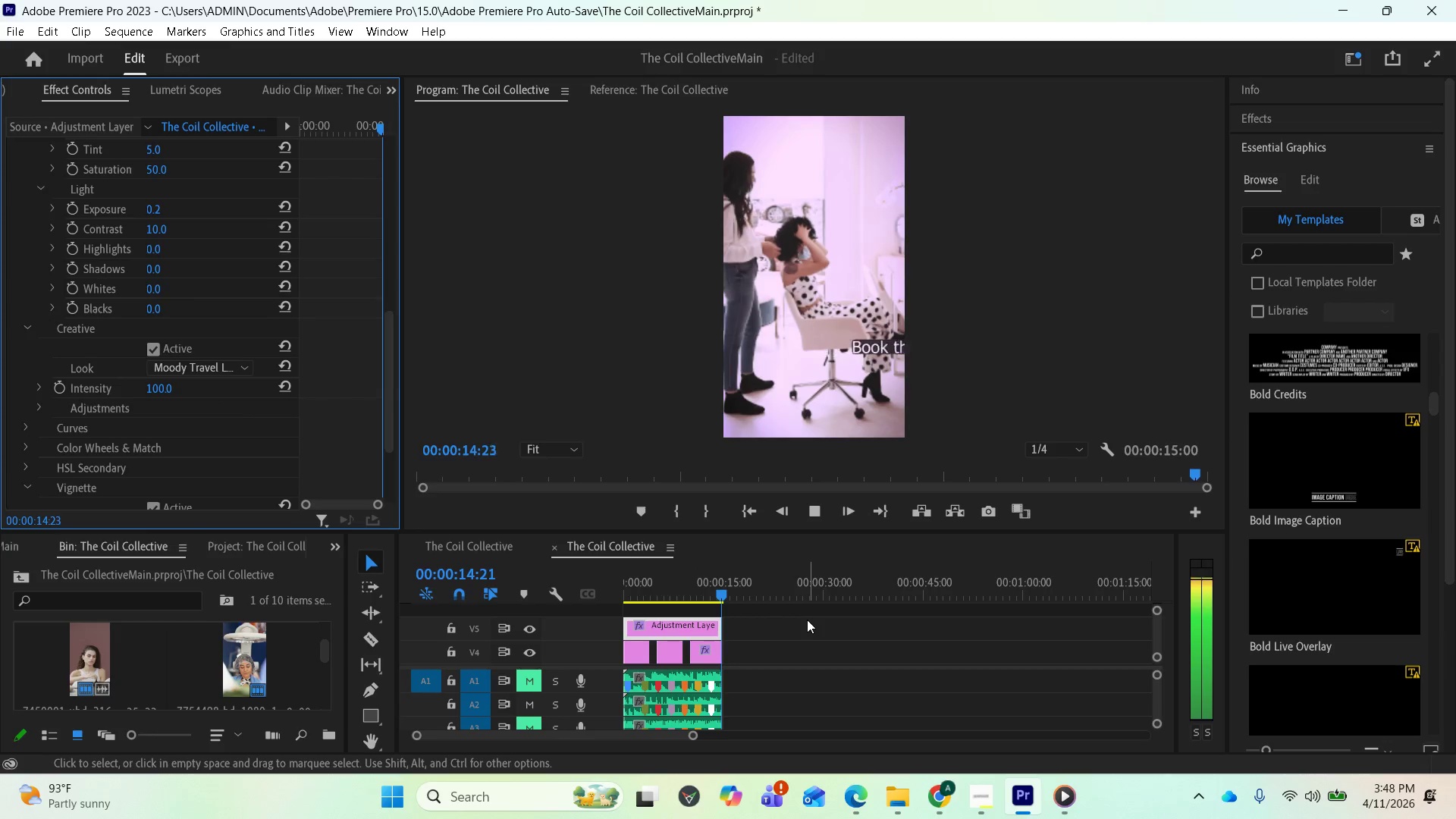 
key(Space)
 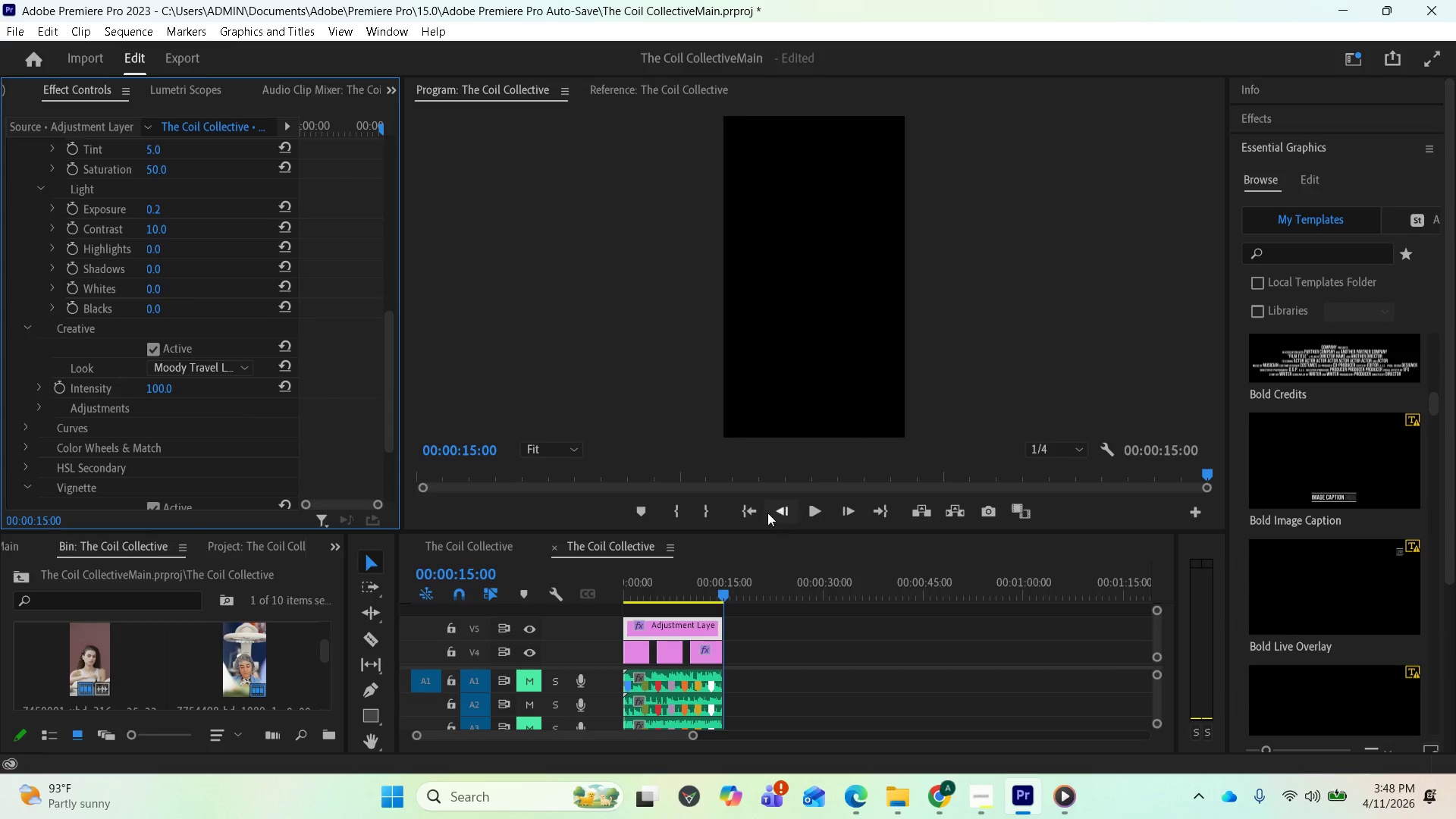 
left_click([747, 515])
 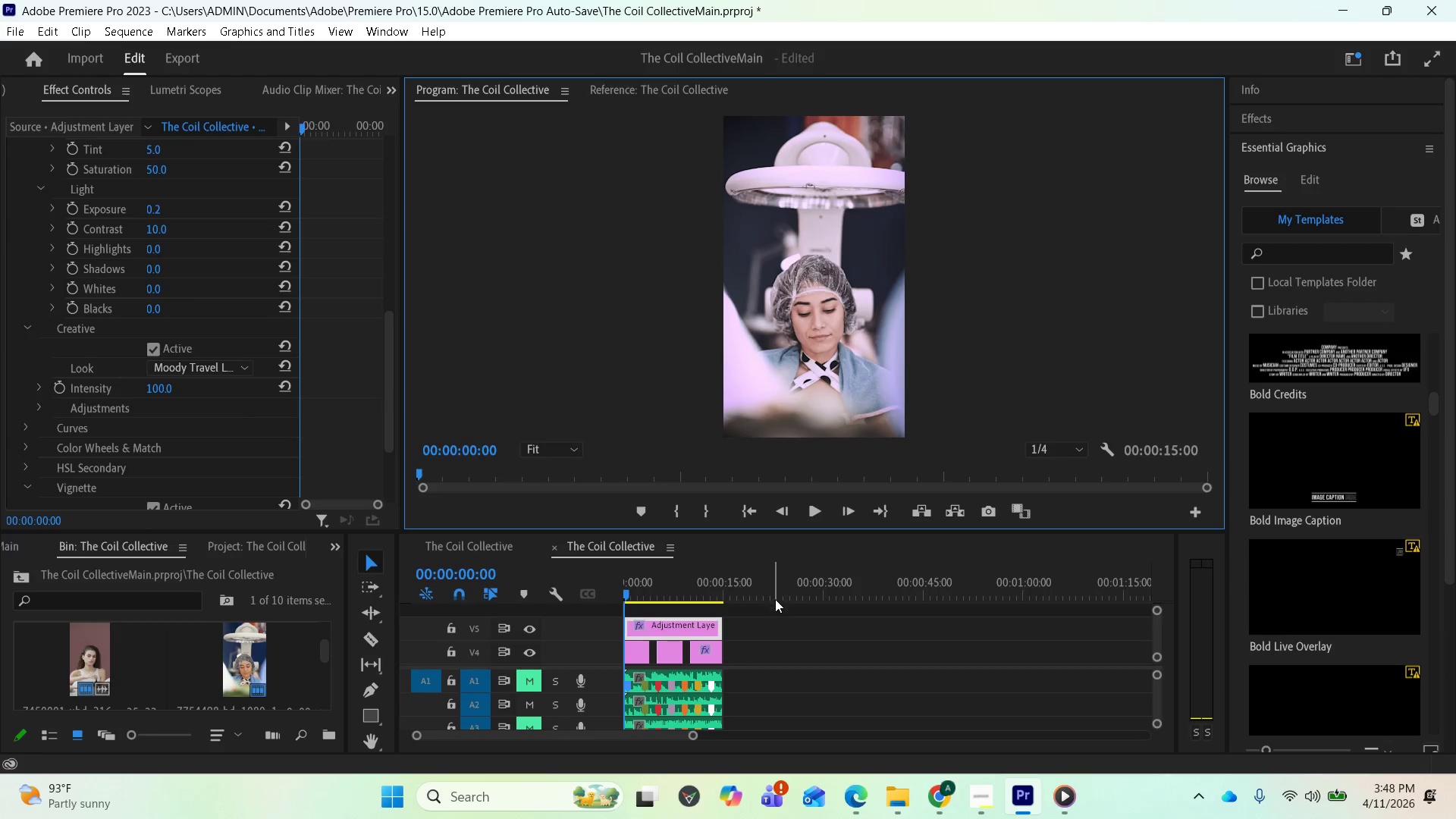 
key(Space)
 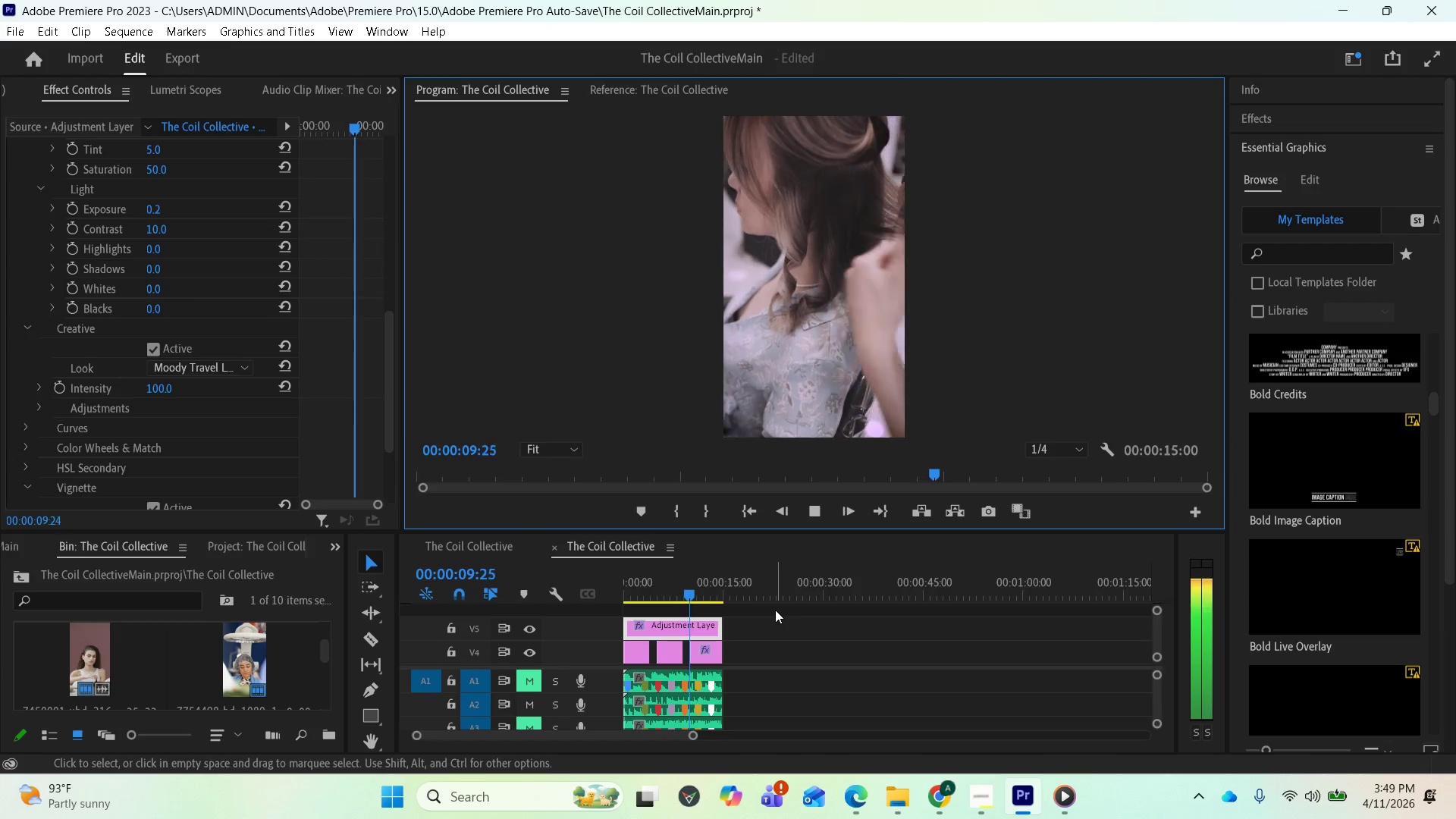 
wait(15.0)
 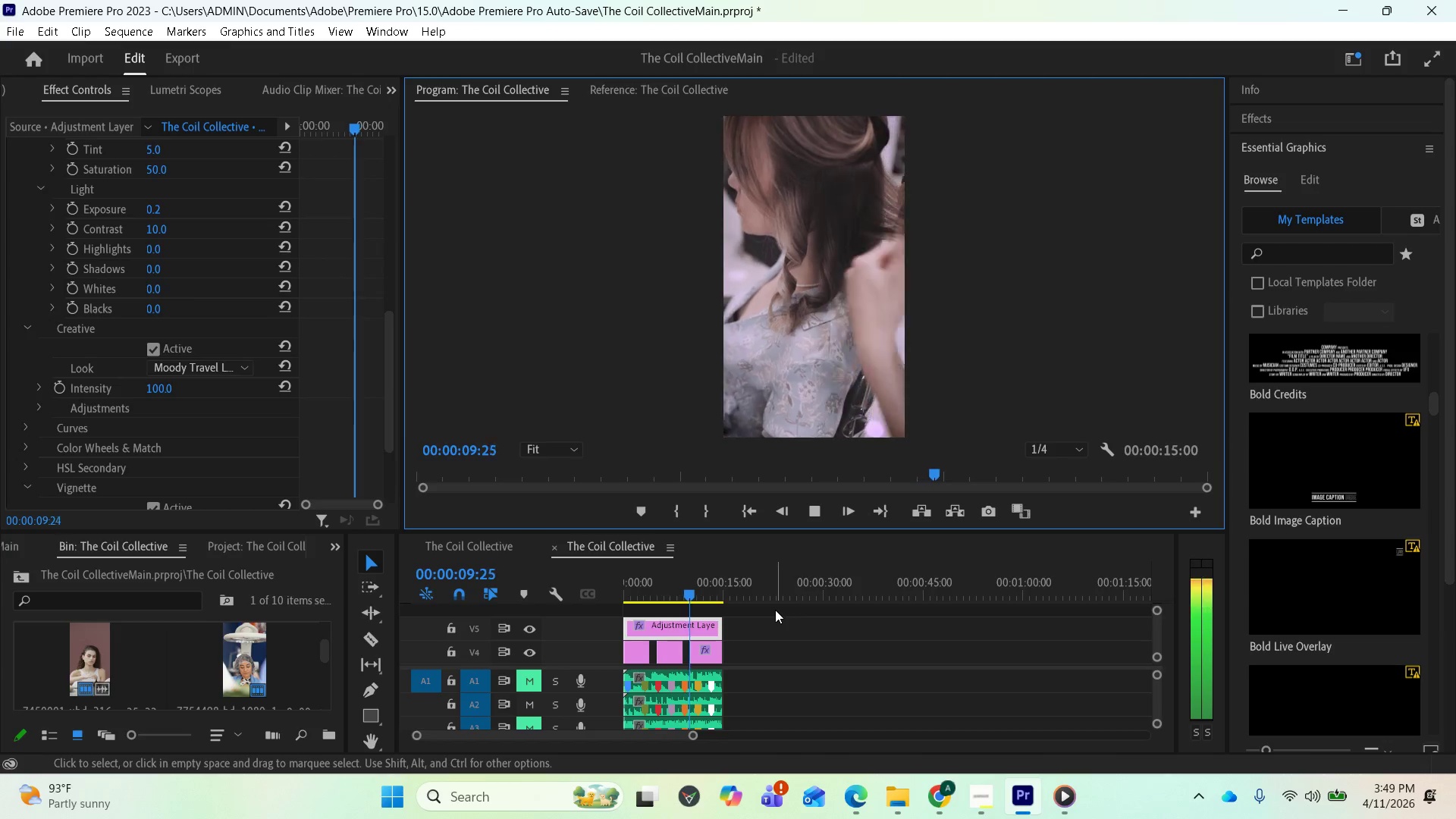 
key(Space)
 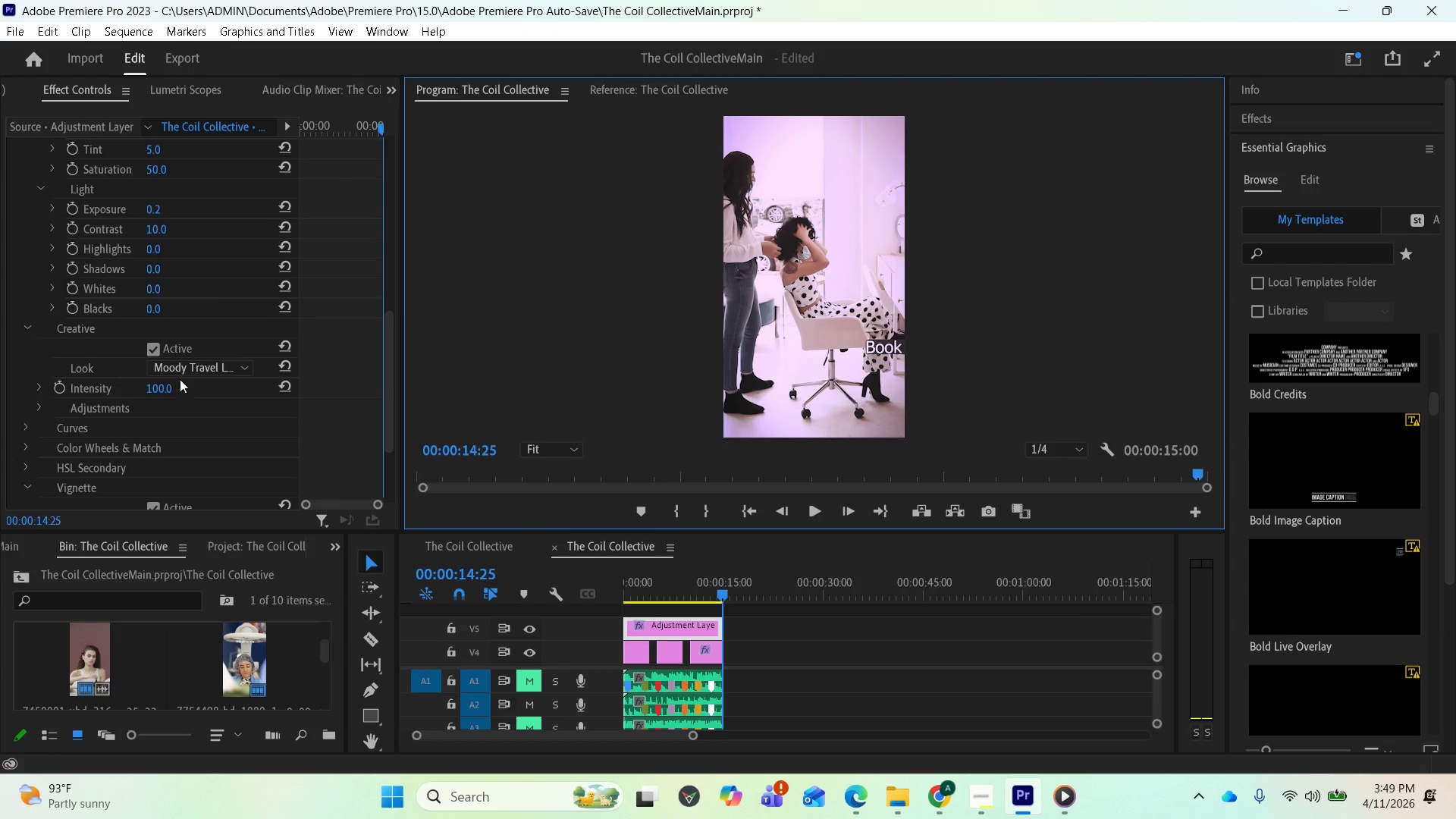 
left_click([154, 367])
 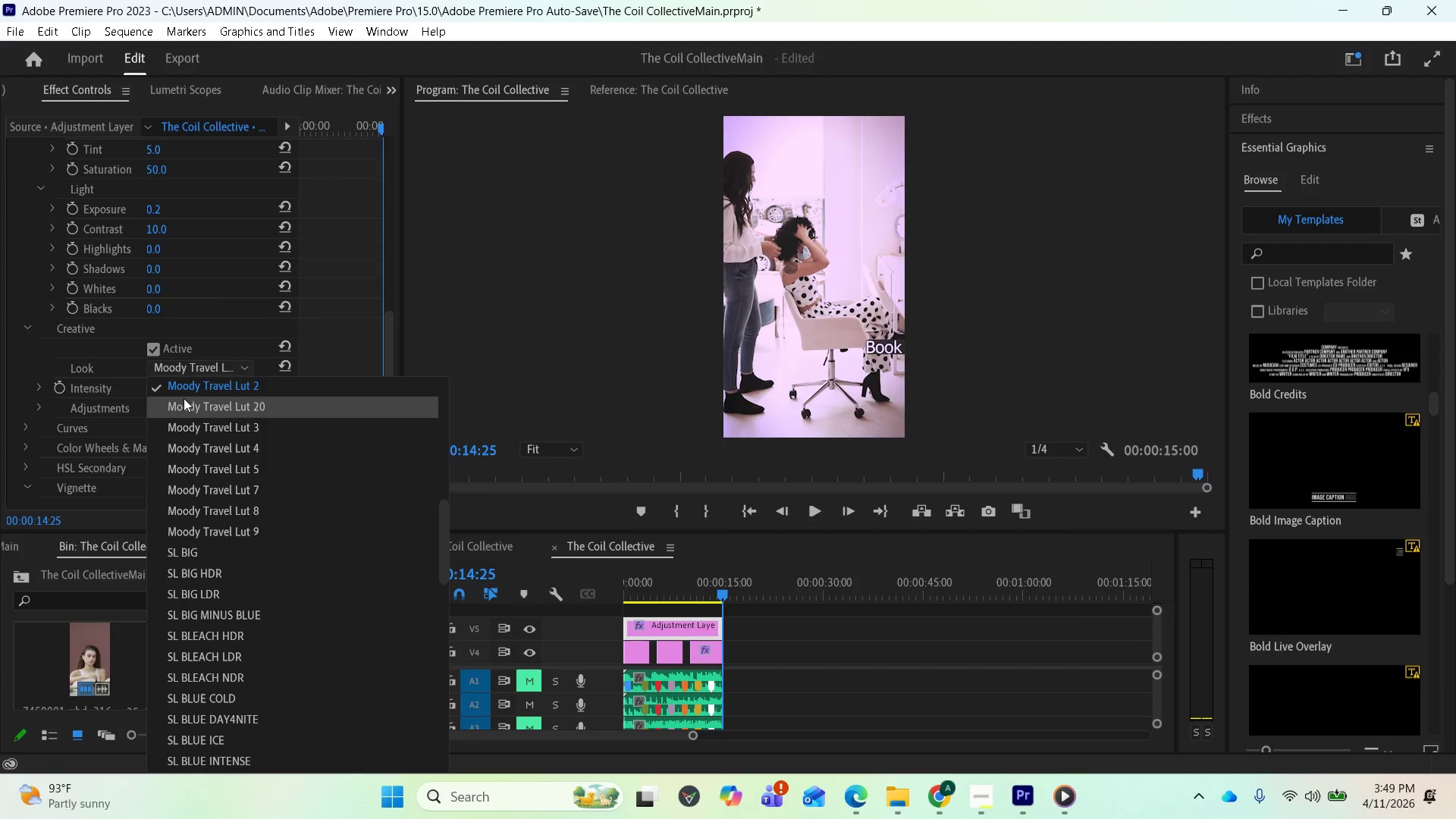 
left_click([184, 401])
 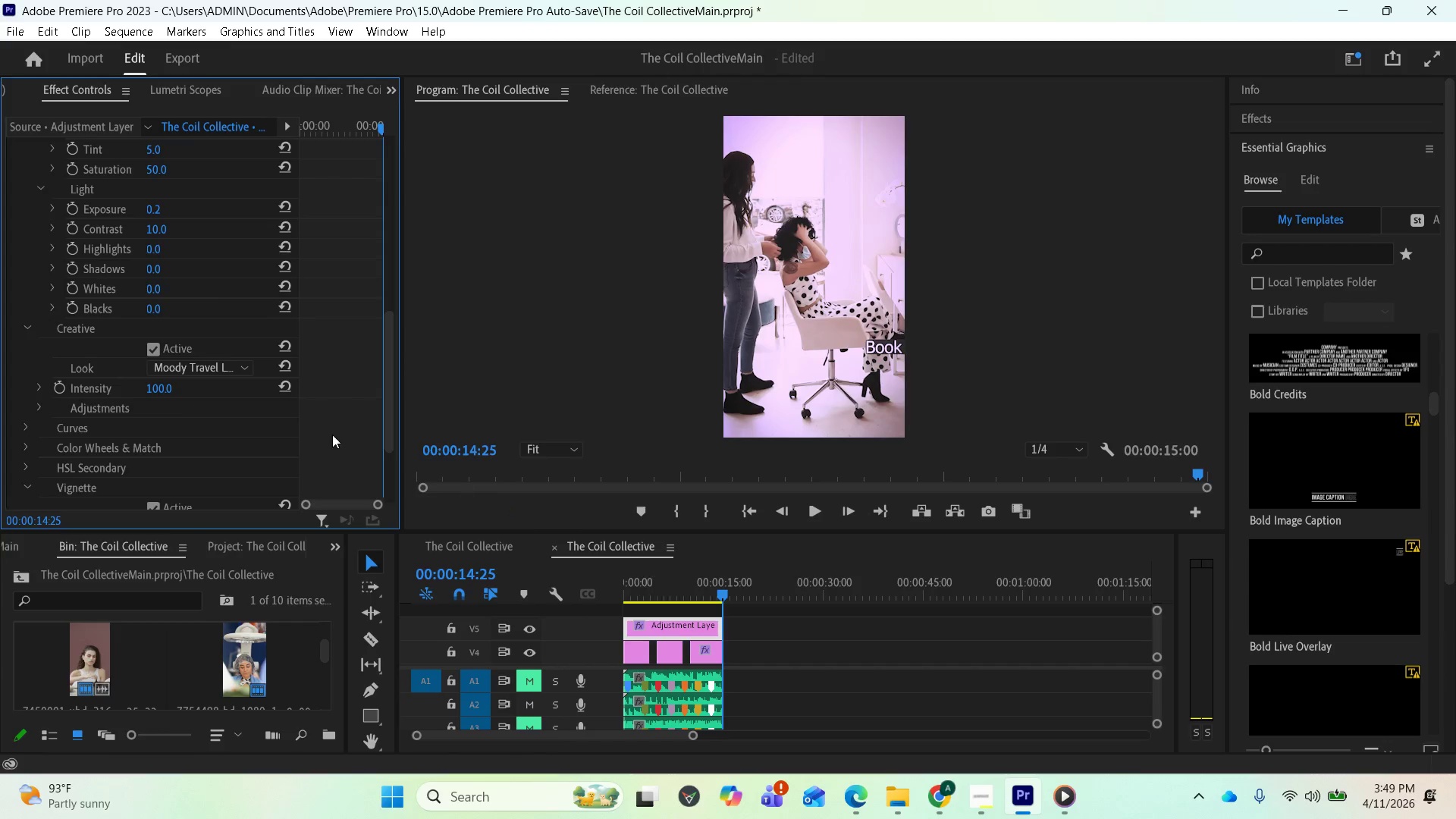 
left_click([217, 364])
 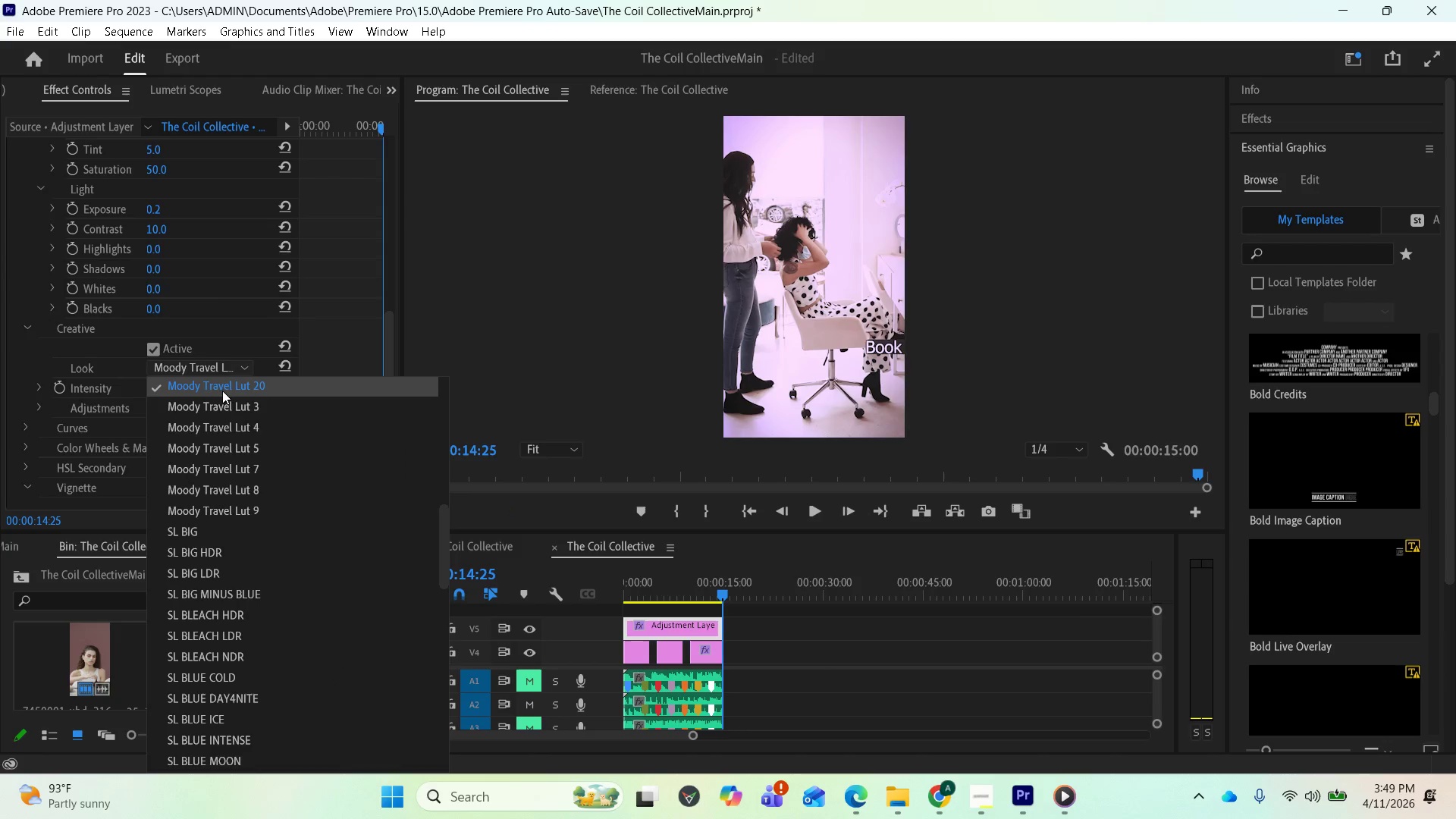 
left_click([222, 390])
 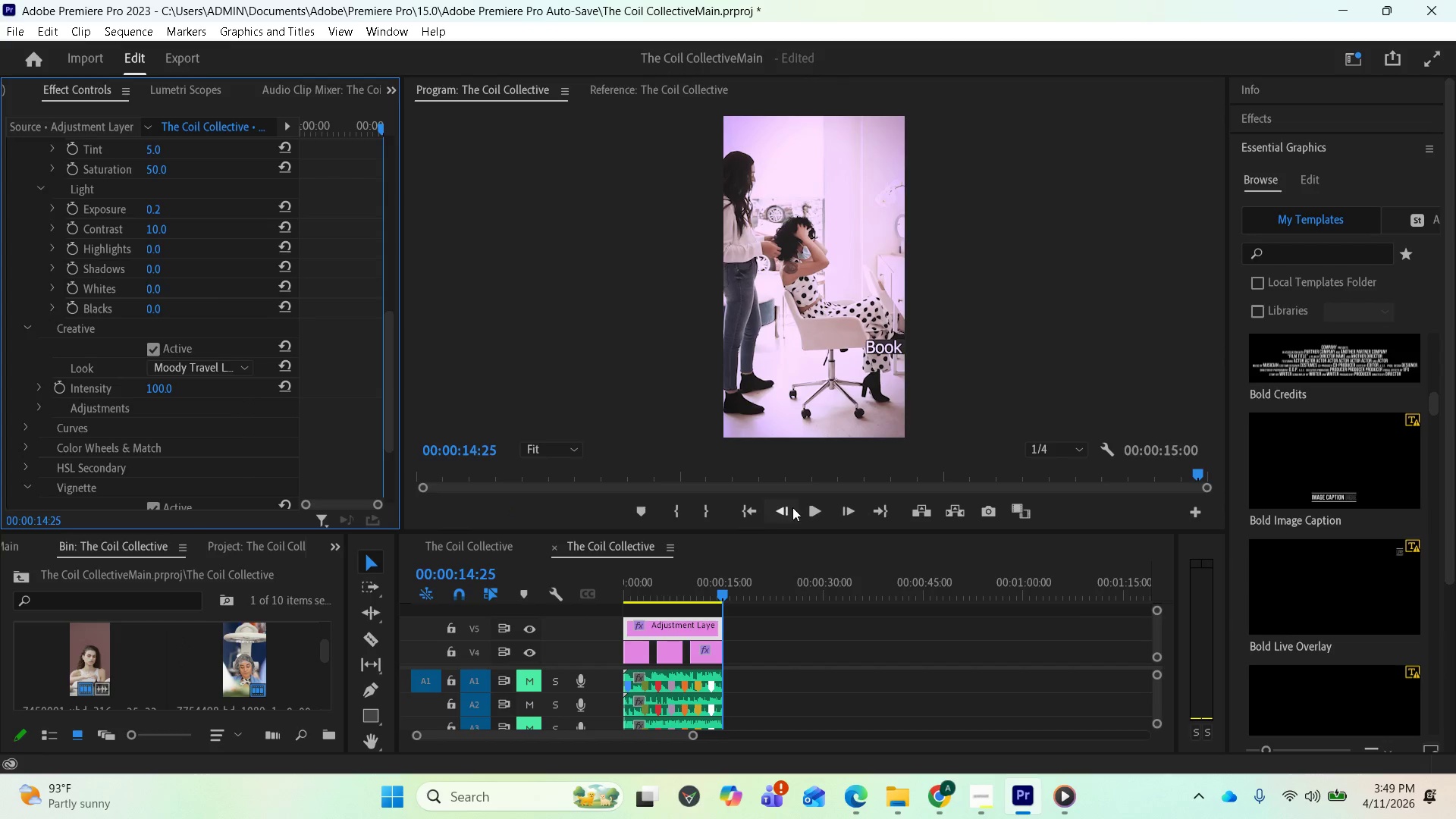 
left_click([752, 504])
 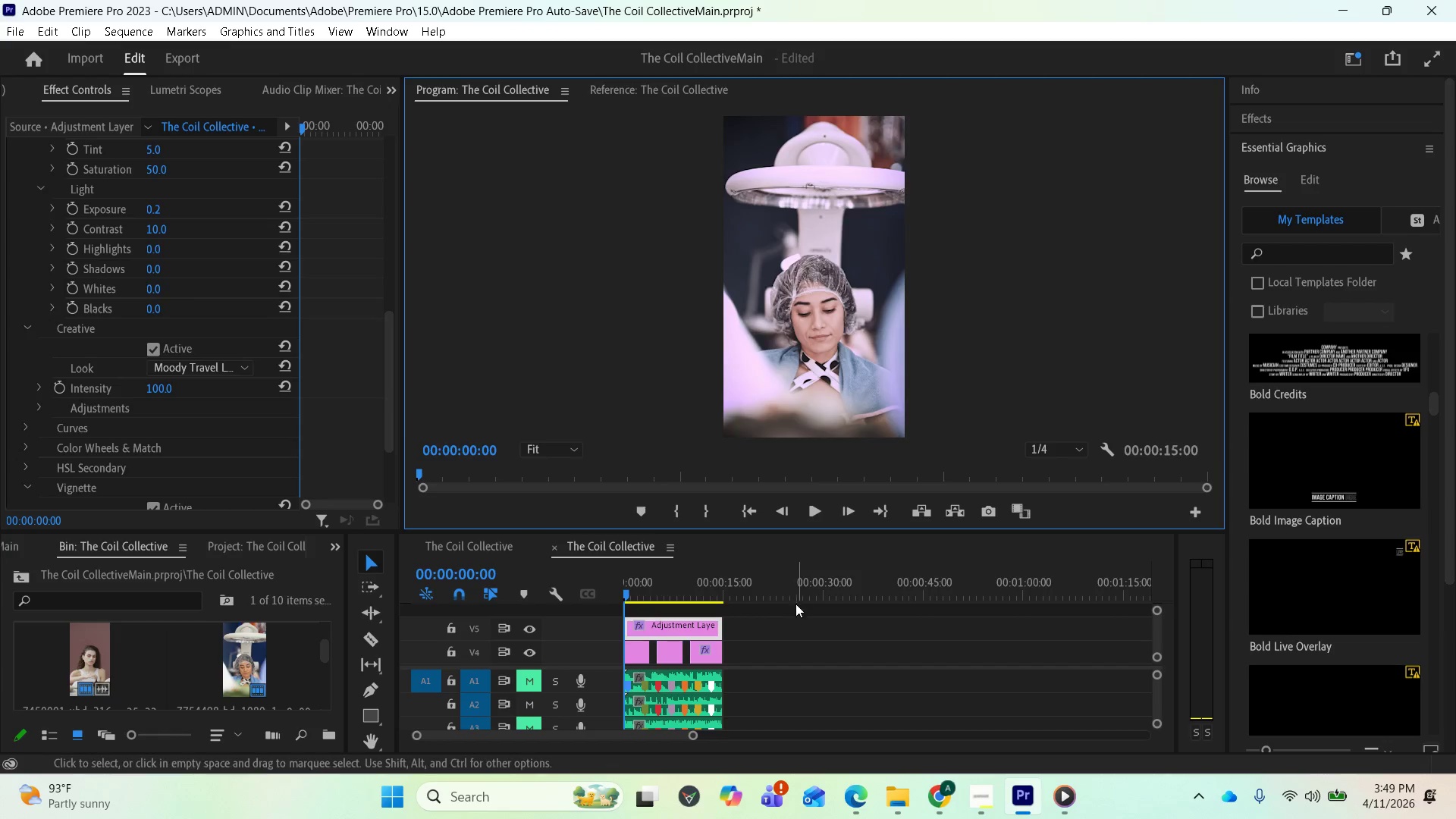 
key(Space)
 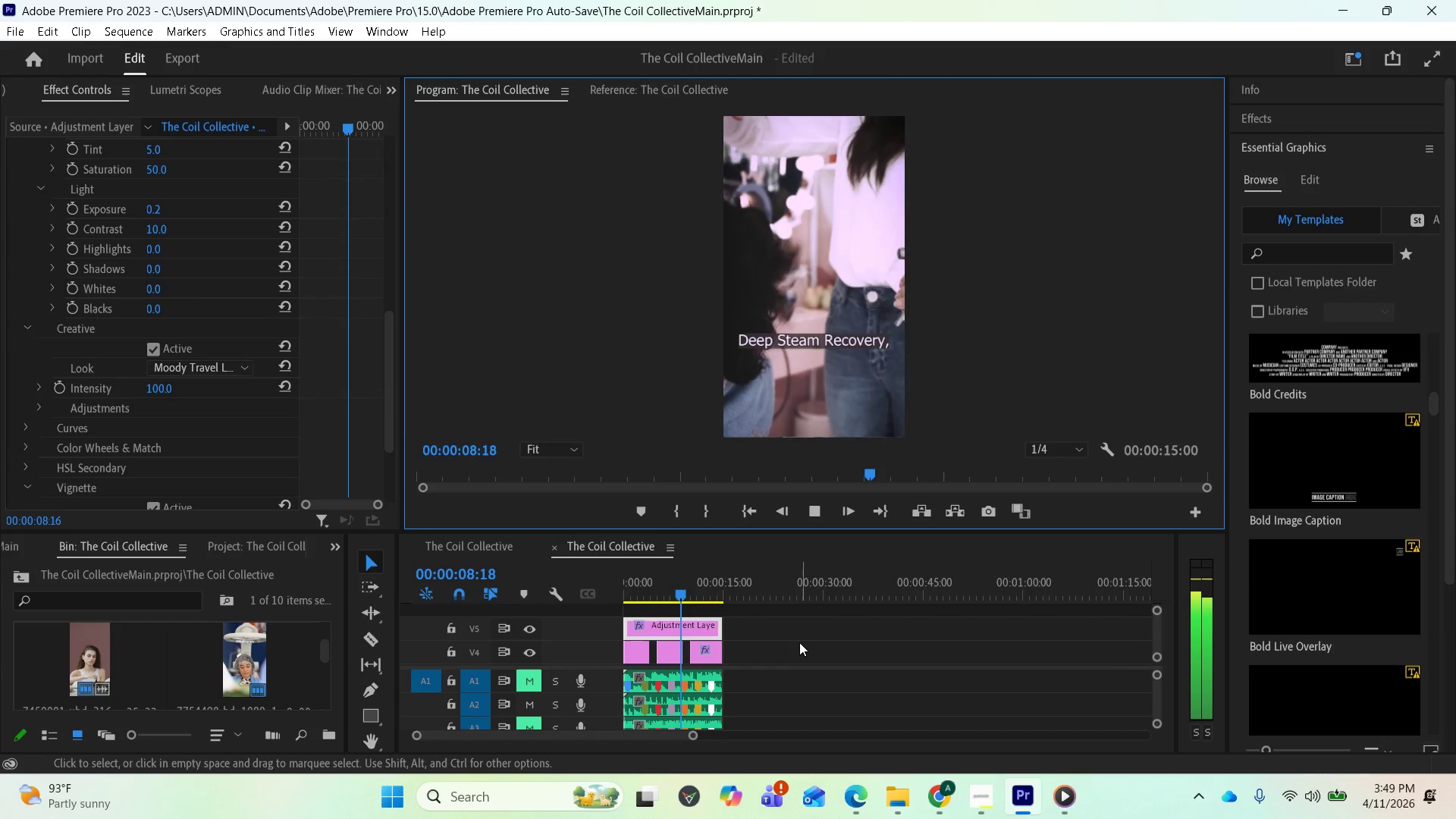 
wait(13.81)
 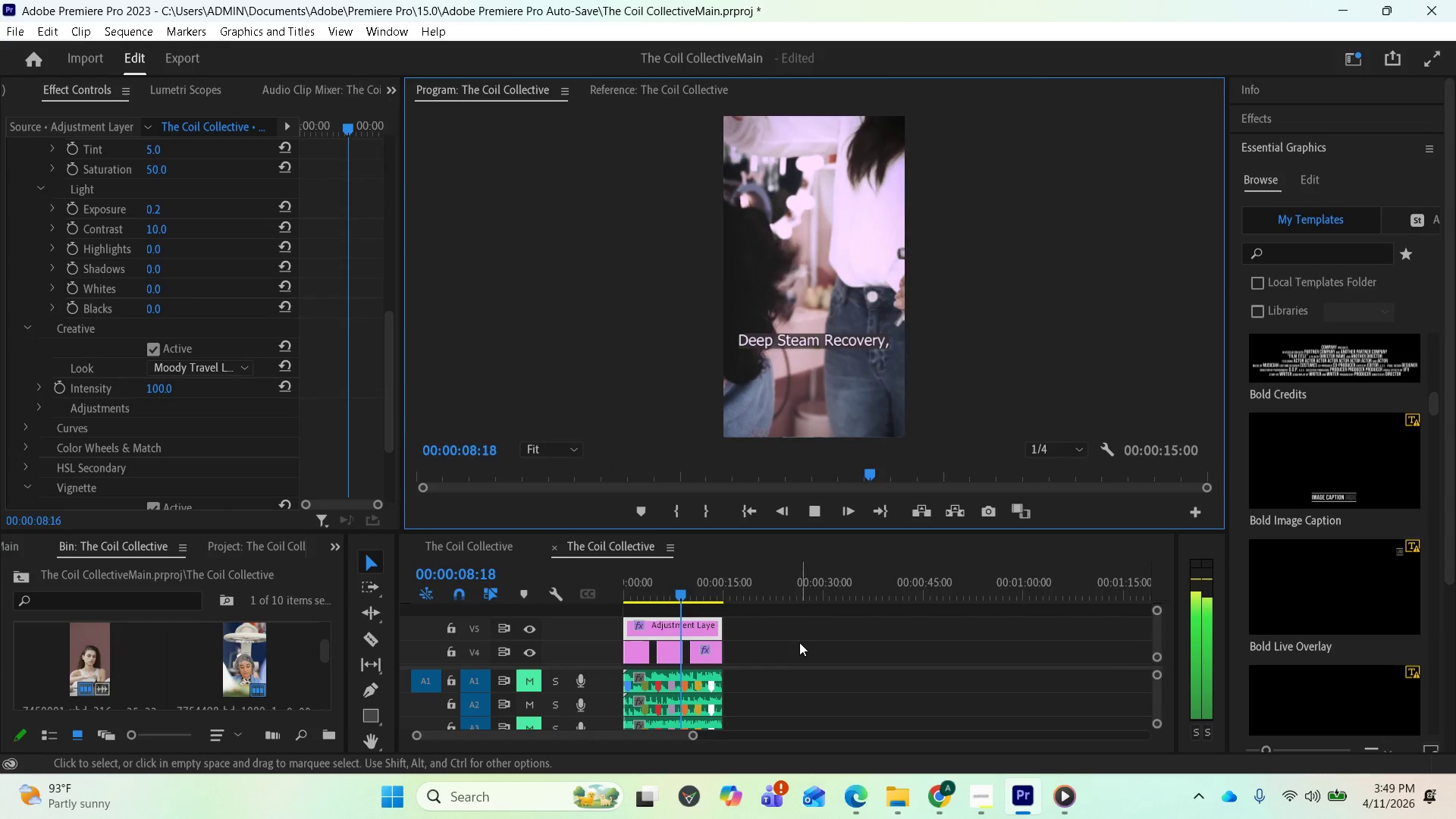 
key(Space)
 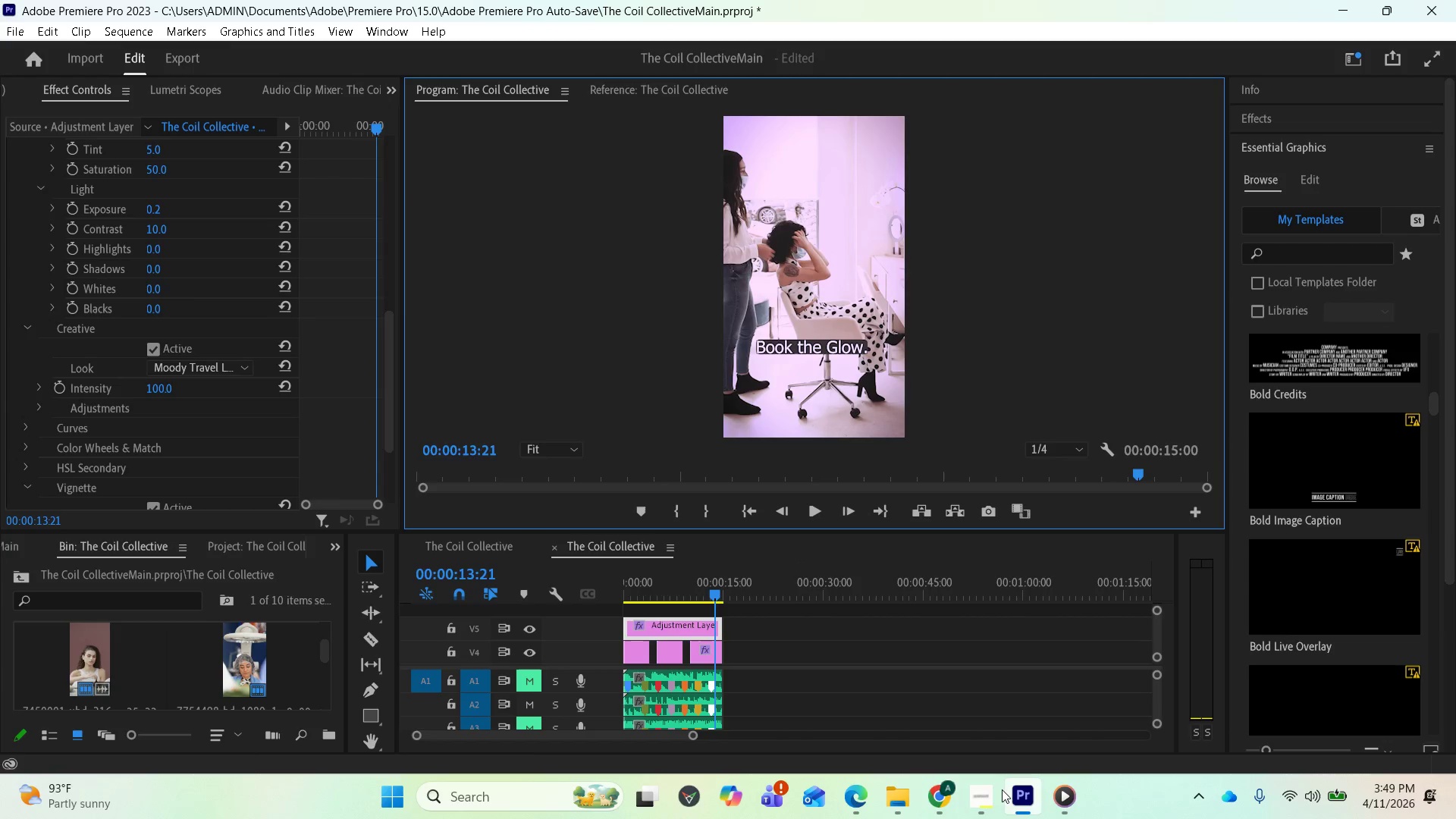 
left_click([993, 789])